 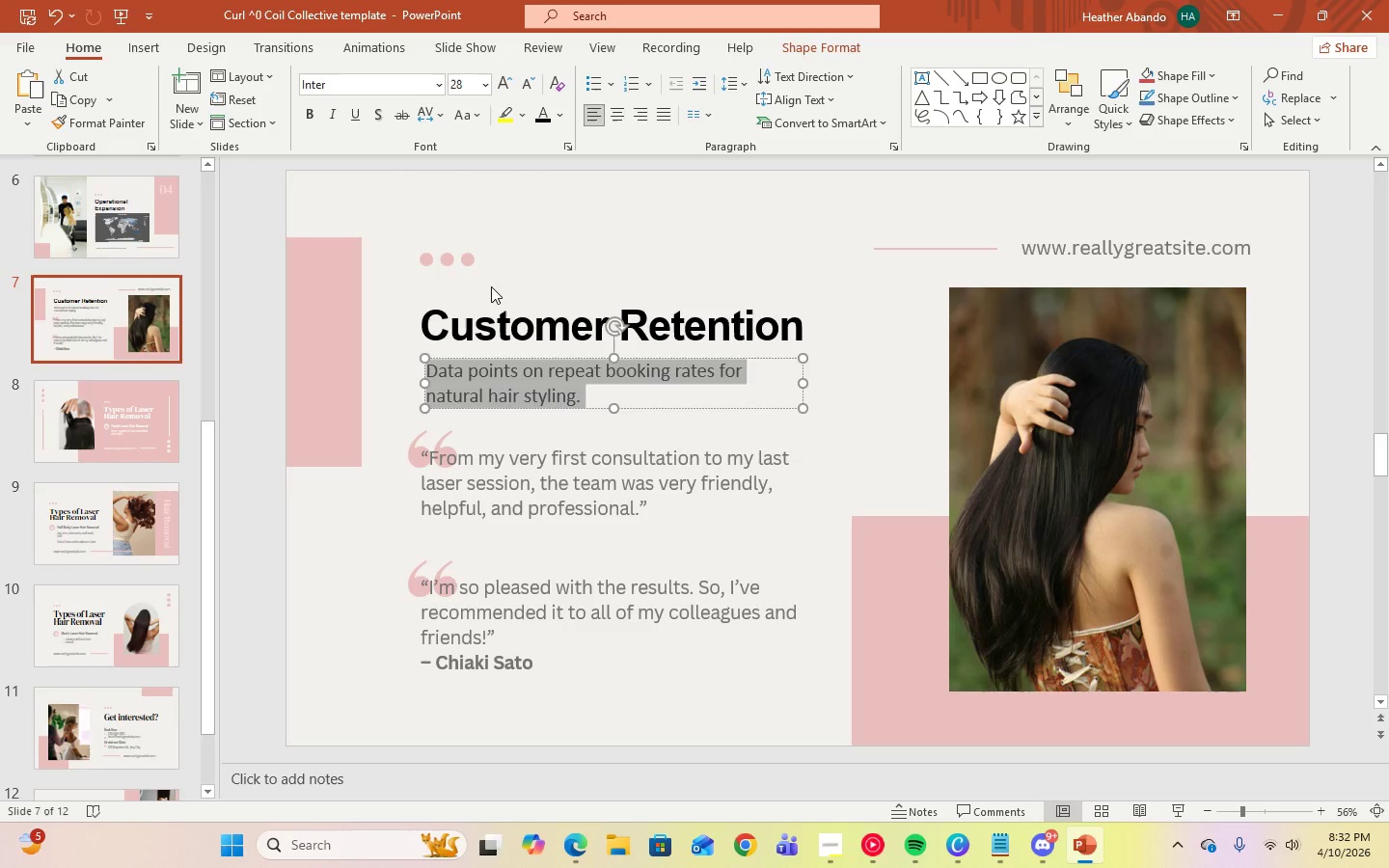 
left_click([313, 112])
 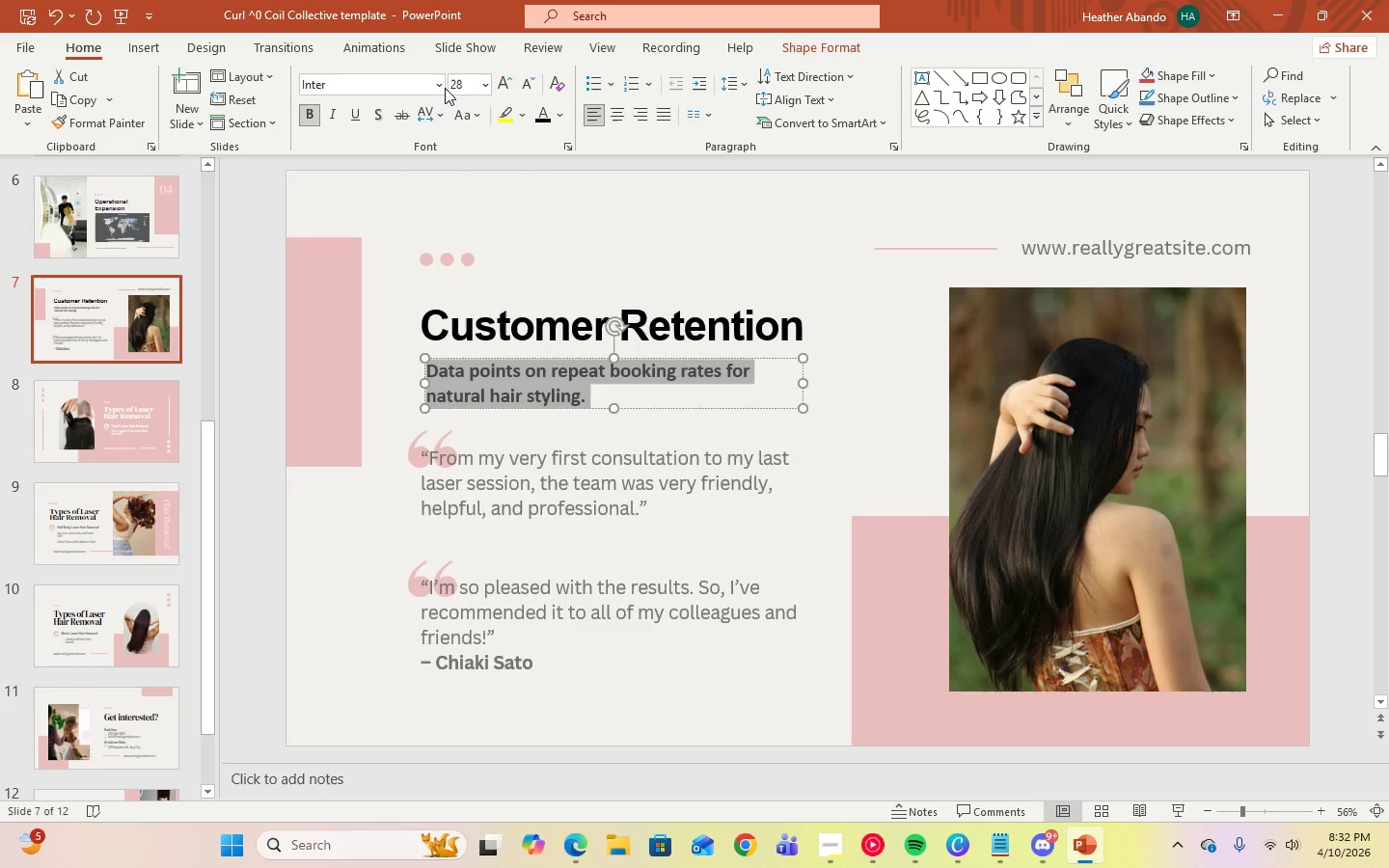 
left_click([444, 88])
 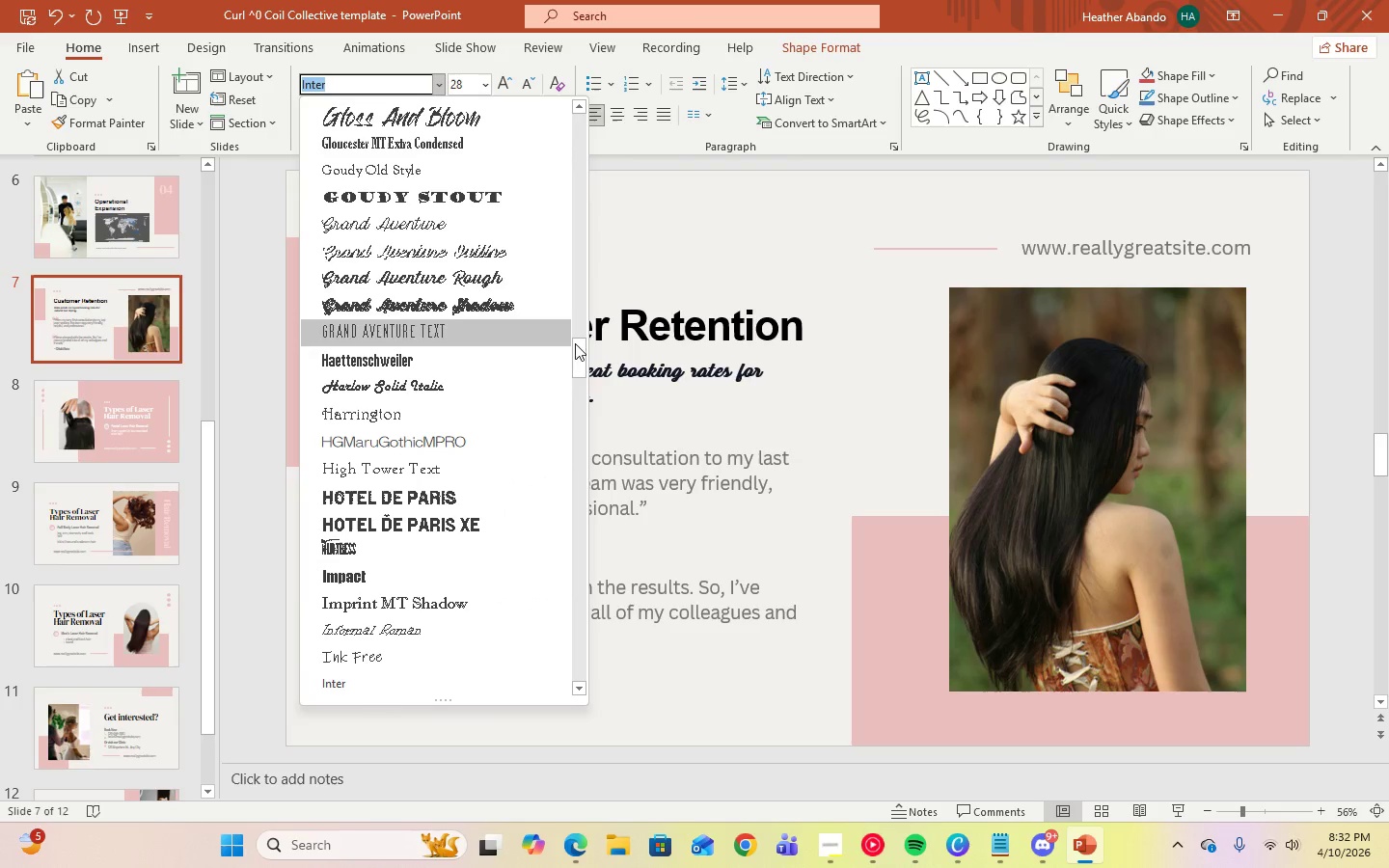 
left_click_drag(start_coordinate=[583, 358], to_coordinate=[586, 113])
 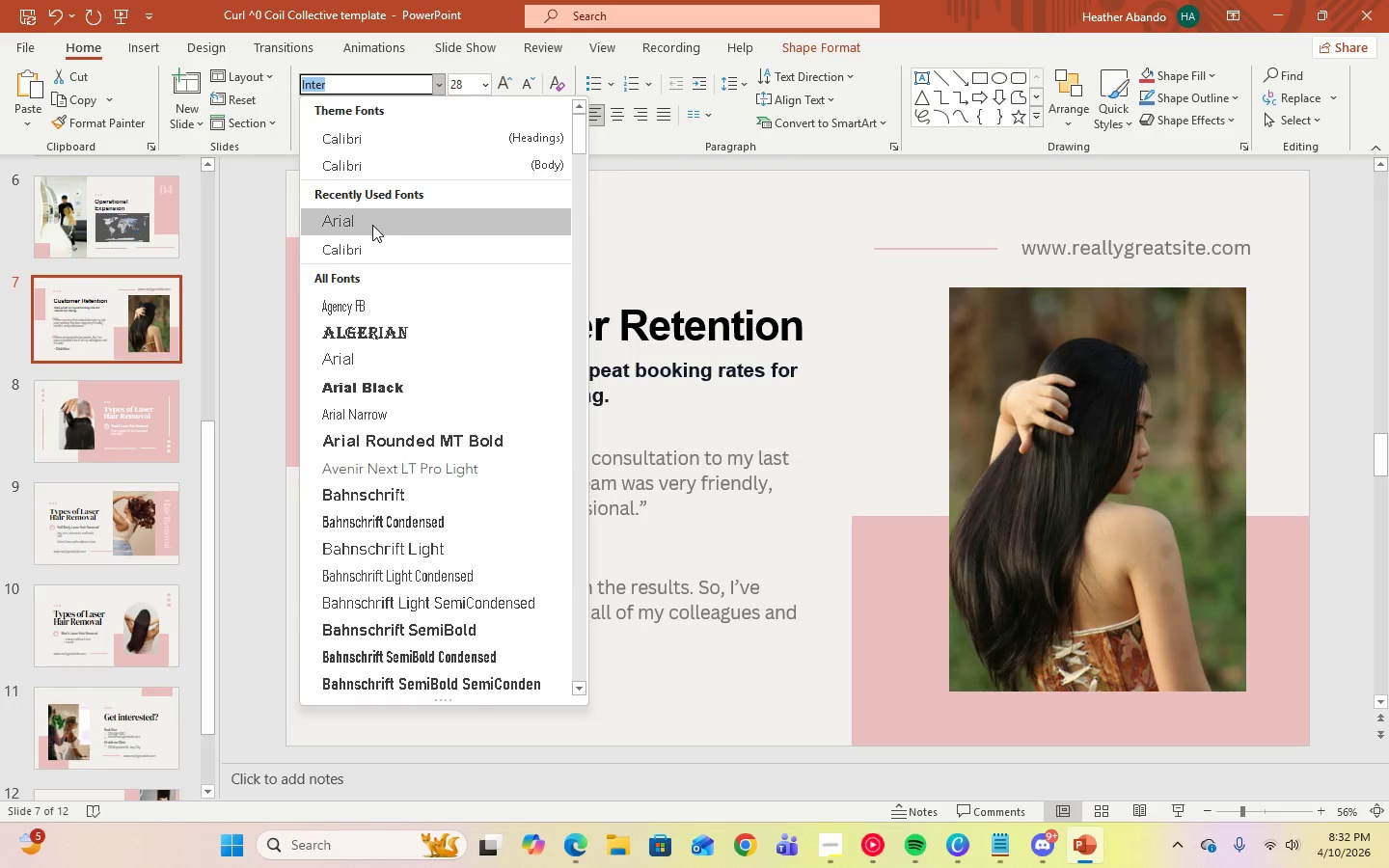 
left_click([370, 247])
 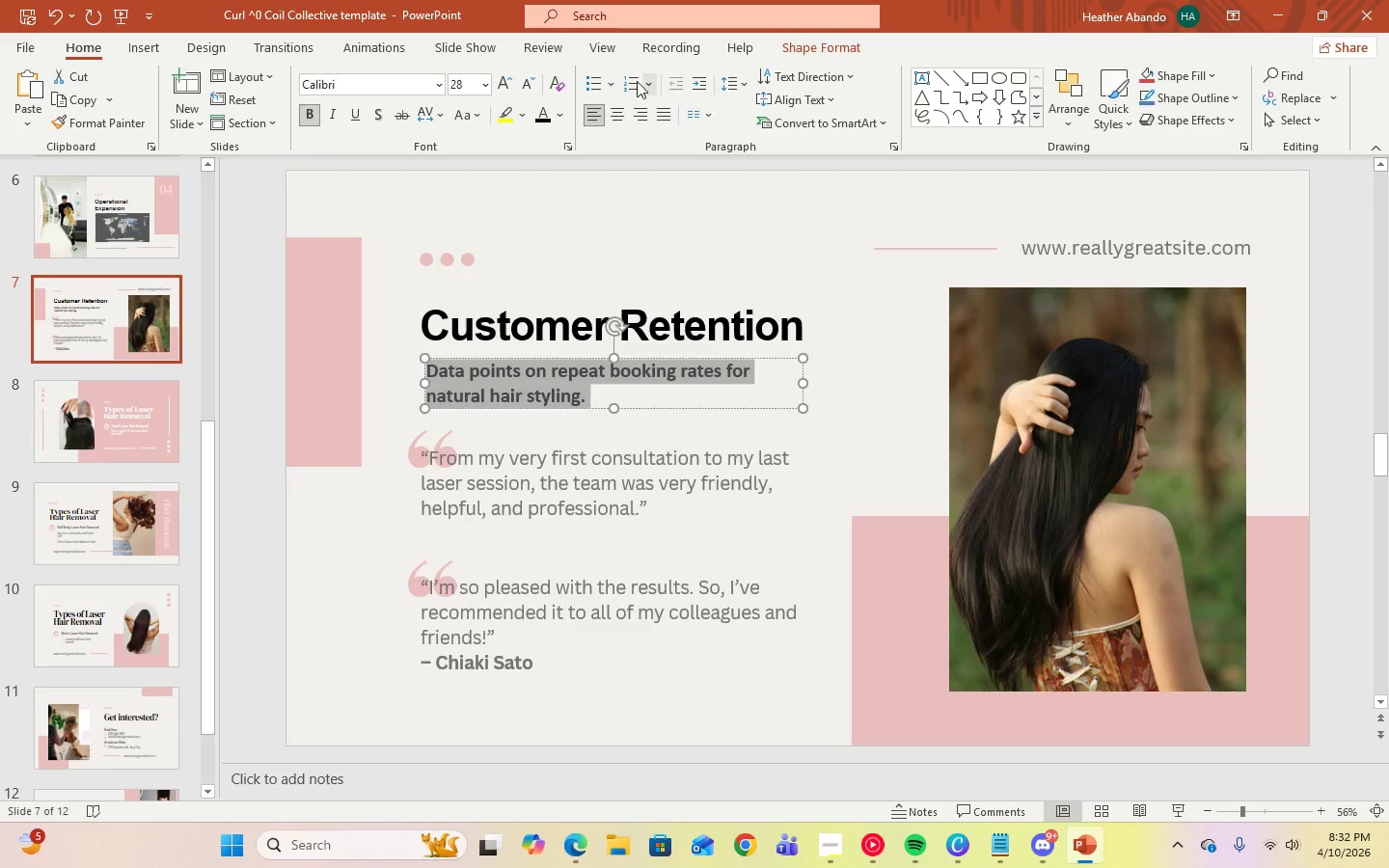 
left_click([488, 85])
 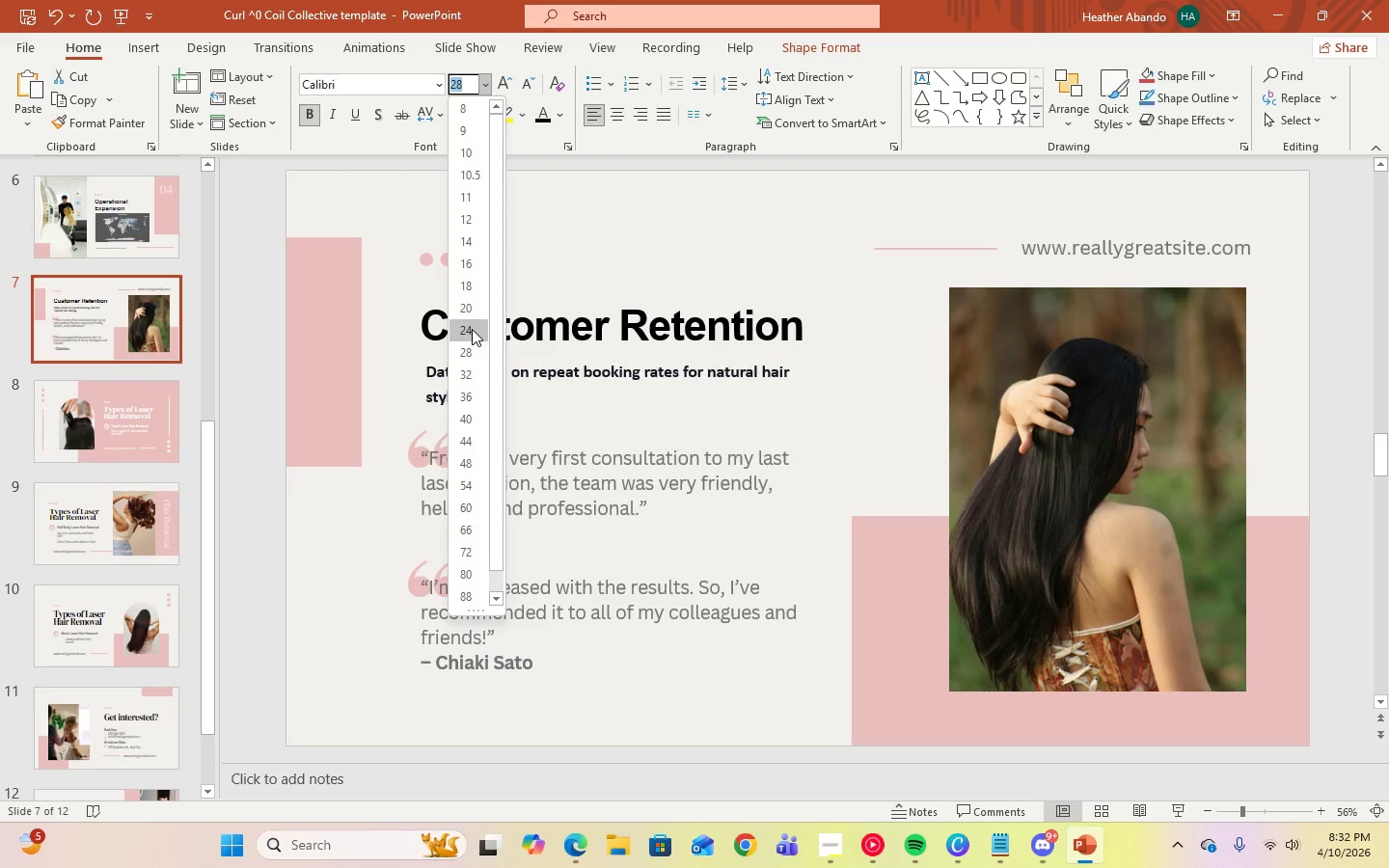 
left_click([472, 329])
 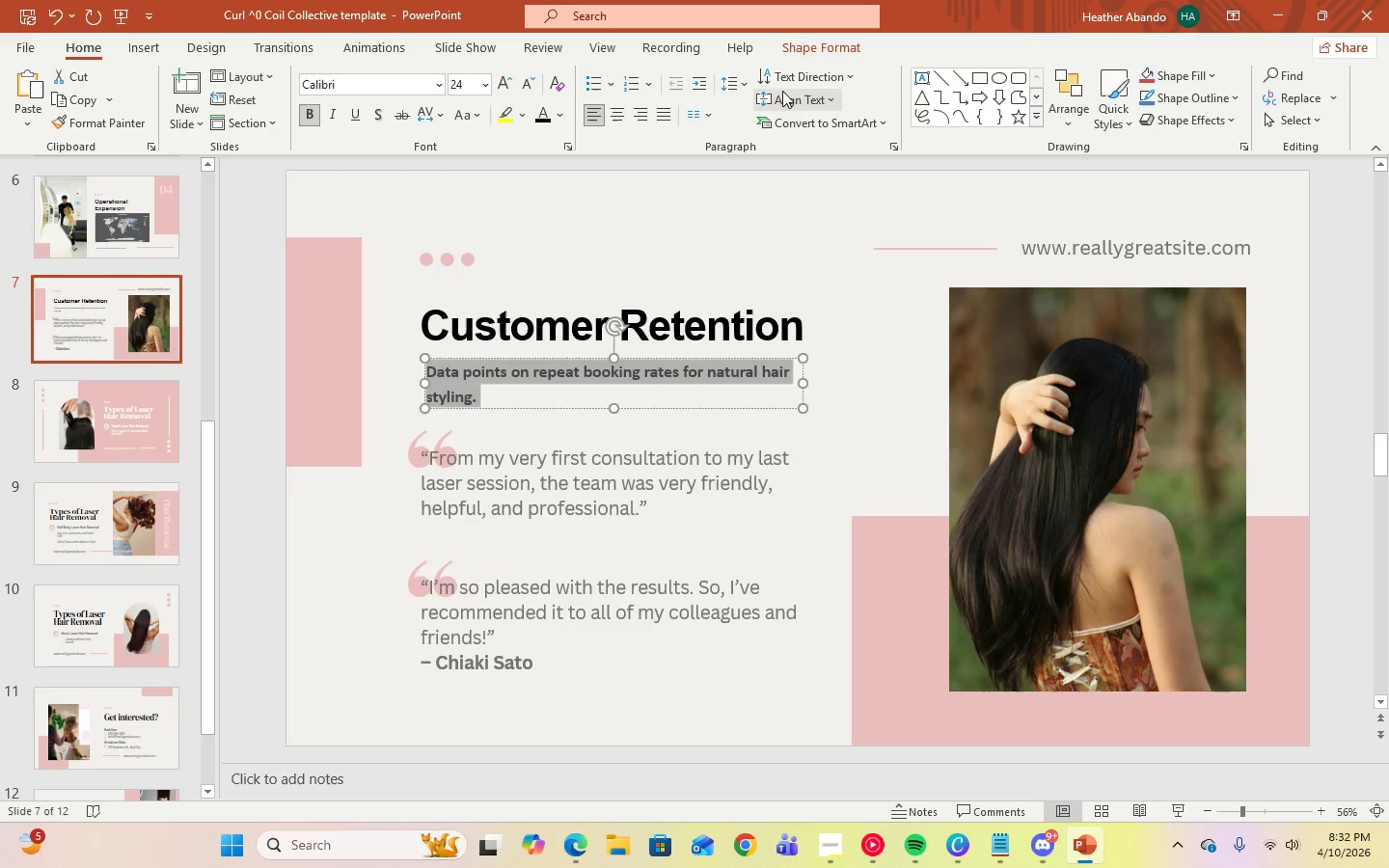 
left_click([742, 88])
 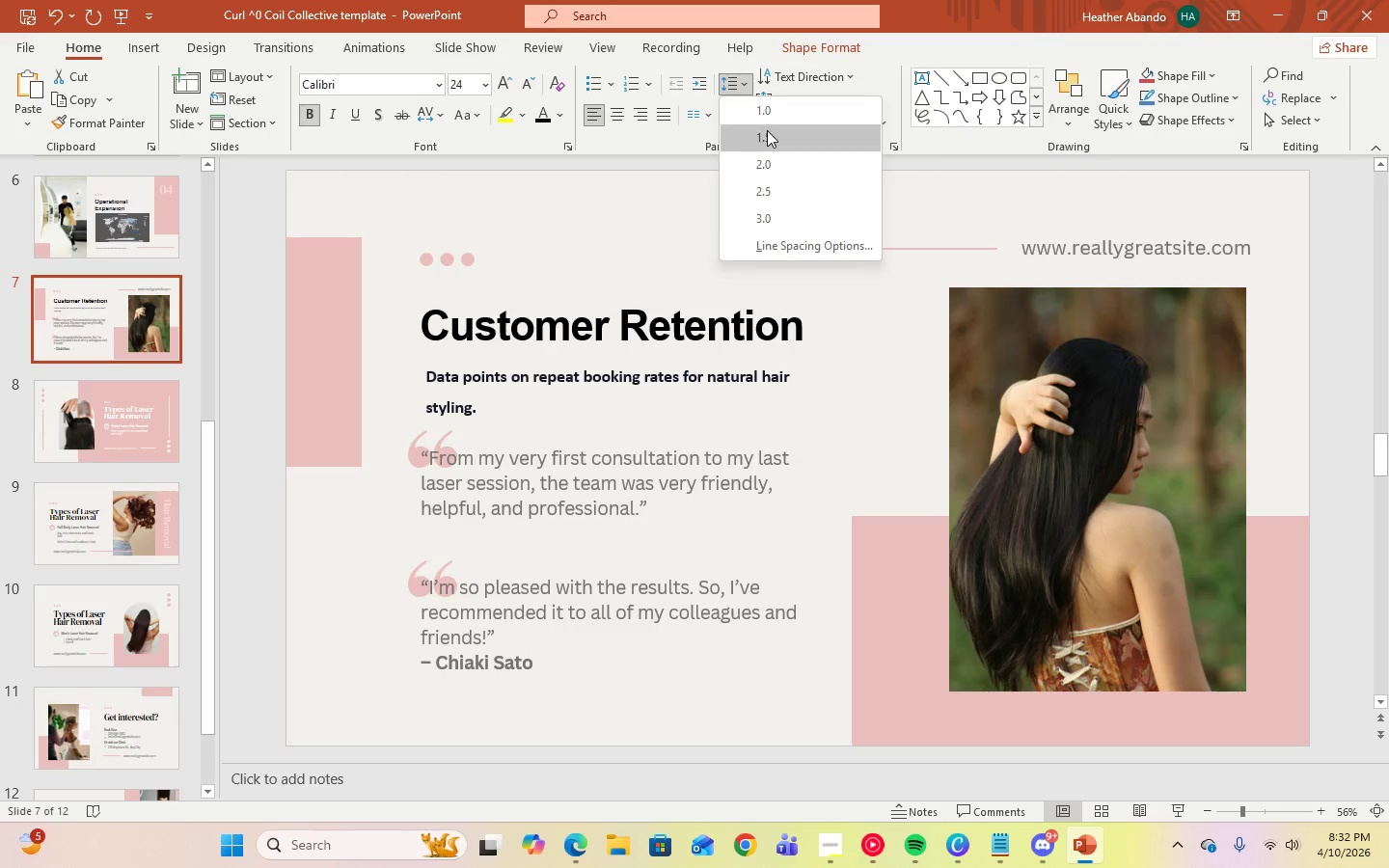 
left_click([767, 130])
 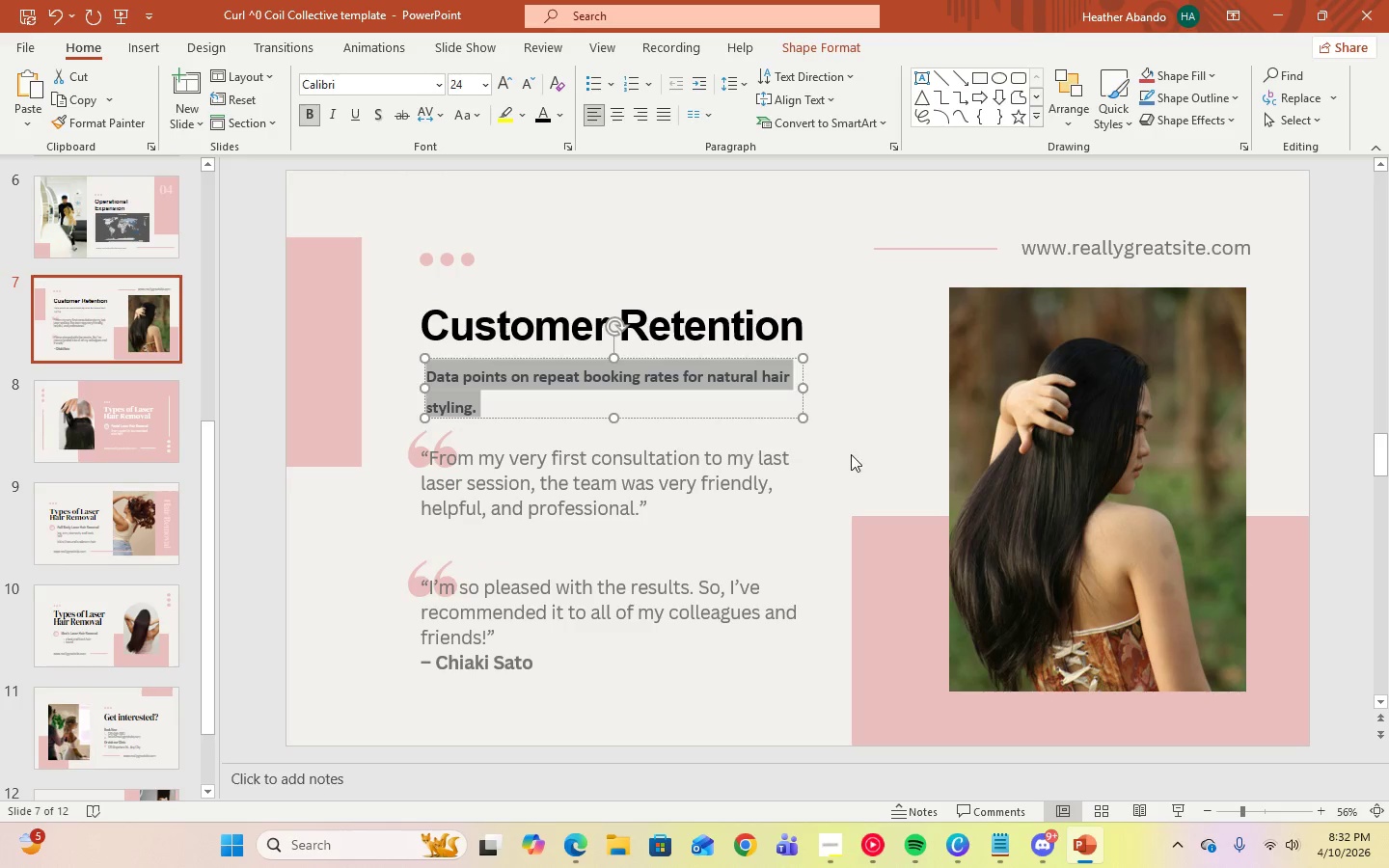 
left_click([854, 452])
 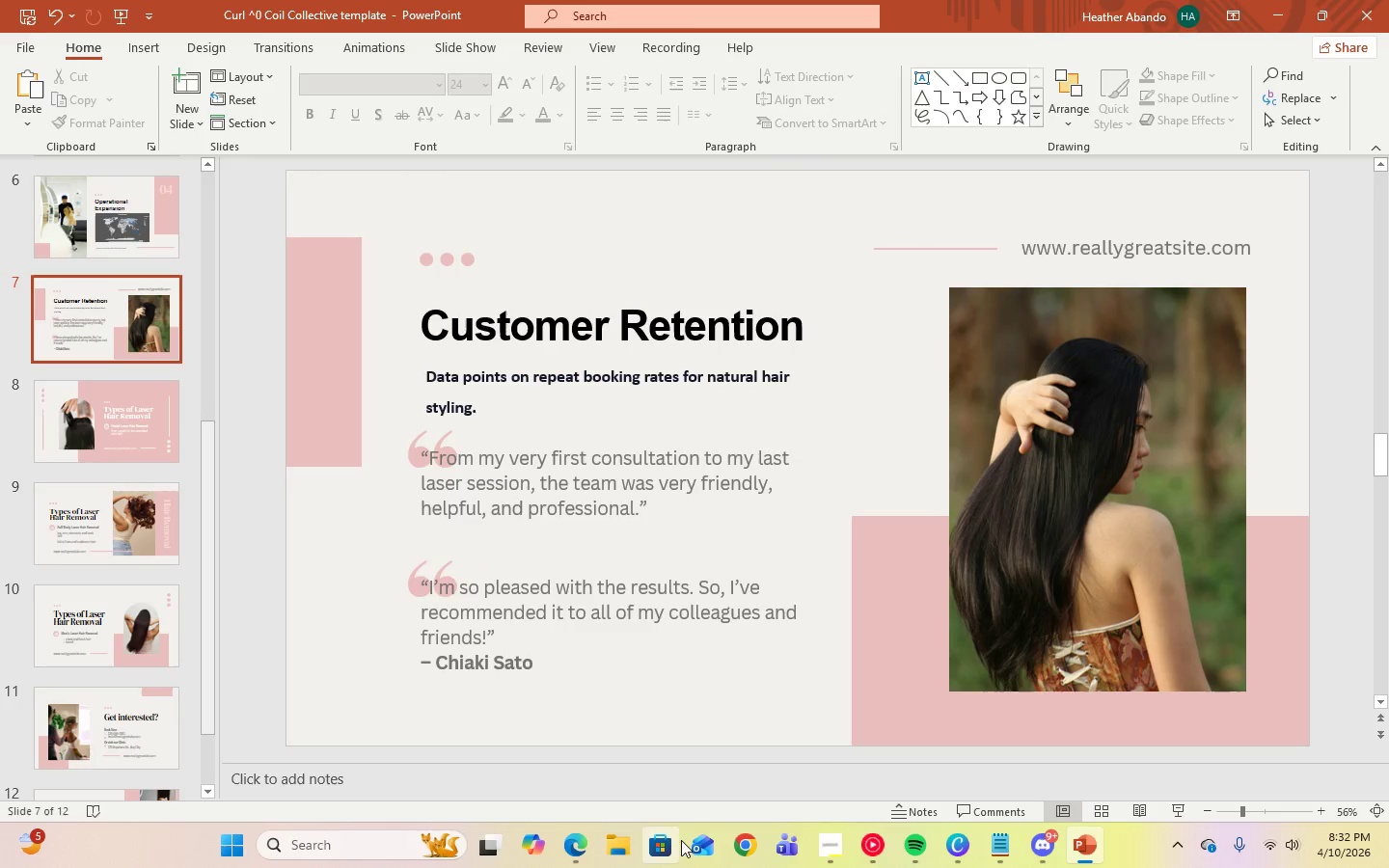 
left_click([832, 845])